 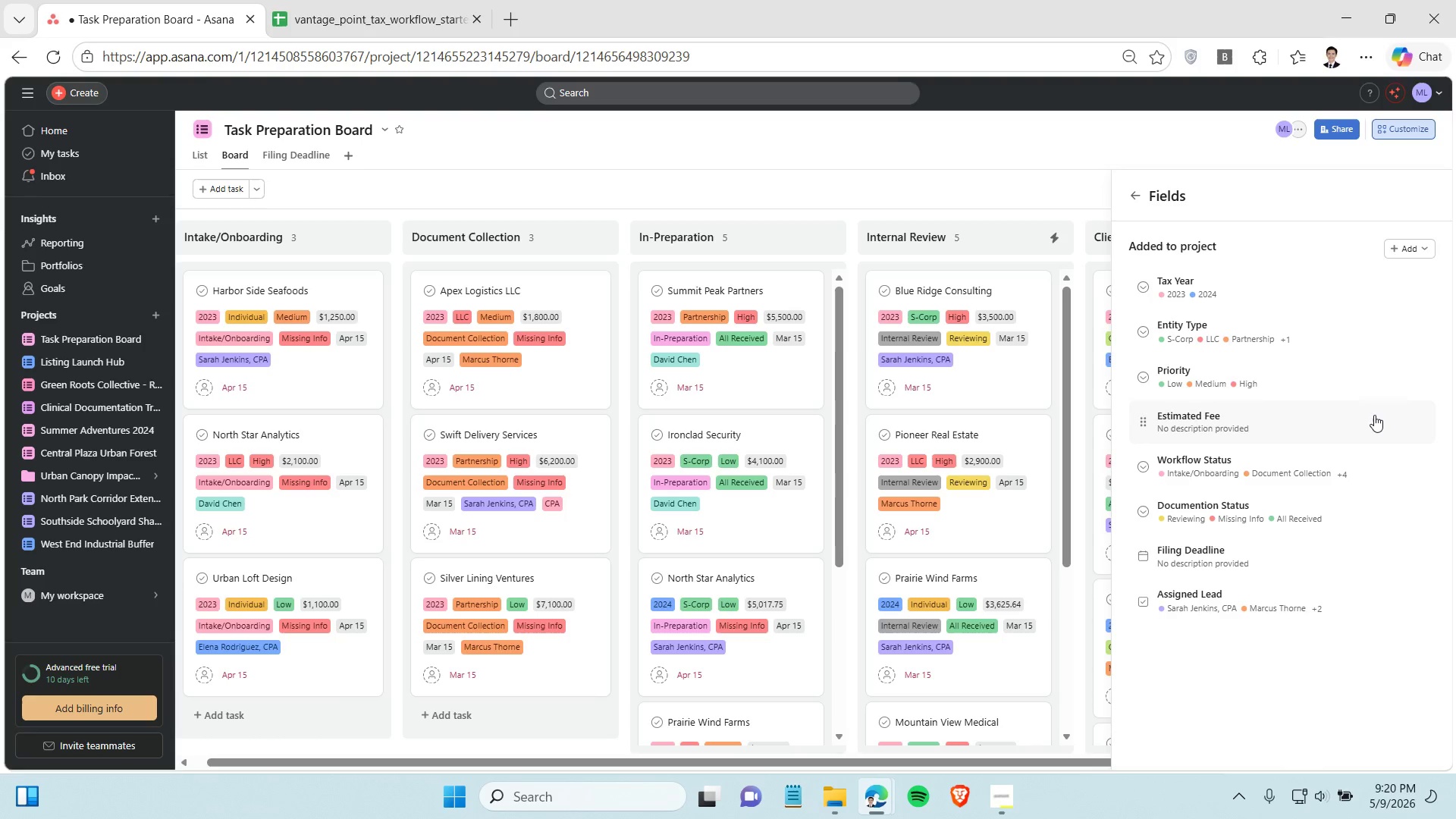 
key(Control+Shift+S)
 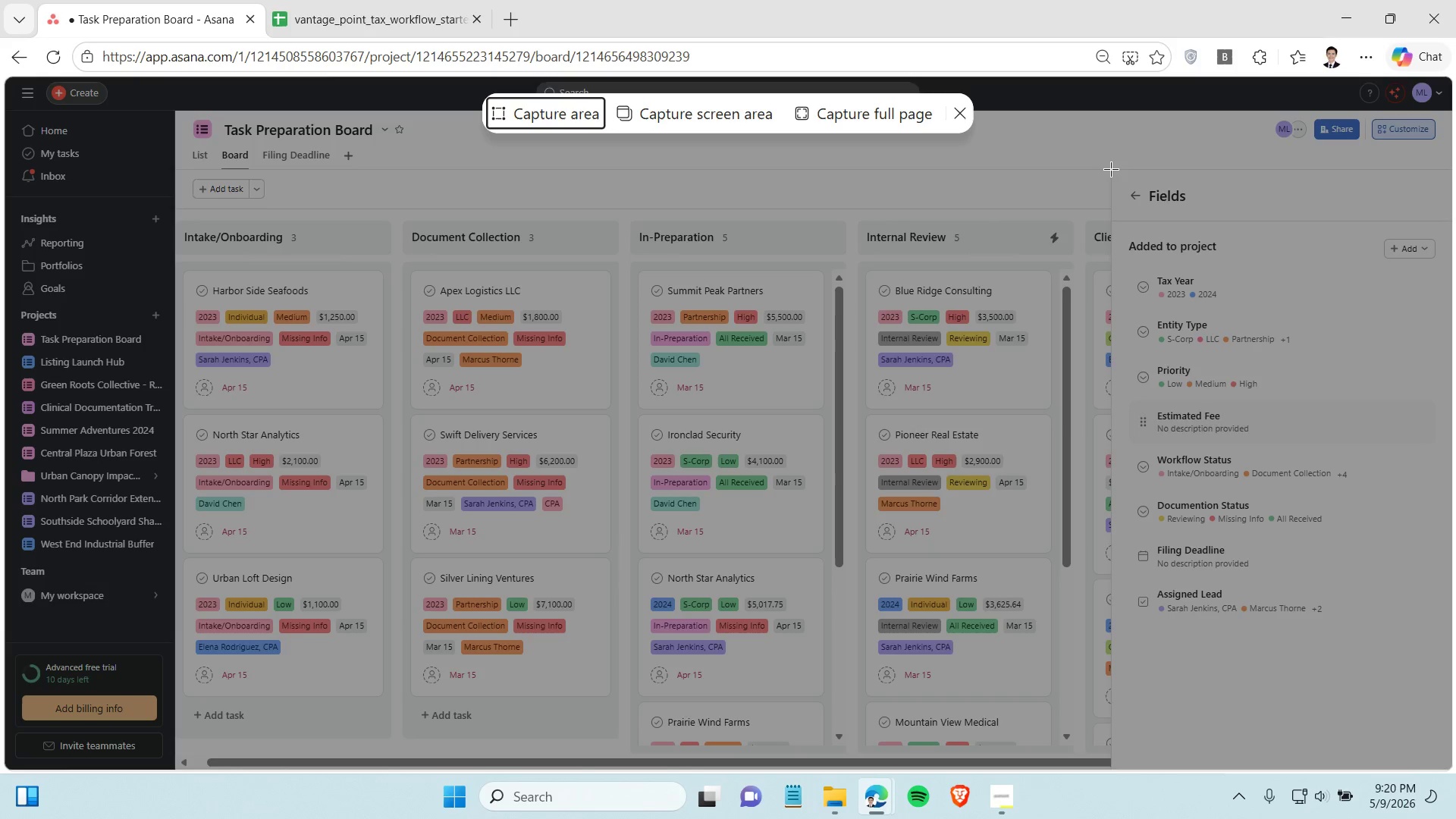 
left_click_drag(start_coordinate=[1111, 168], to_coordinate=[1455, 818])
 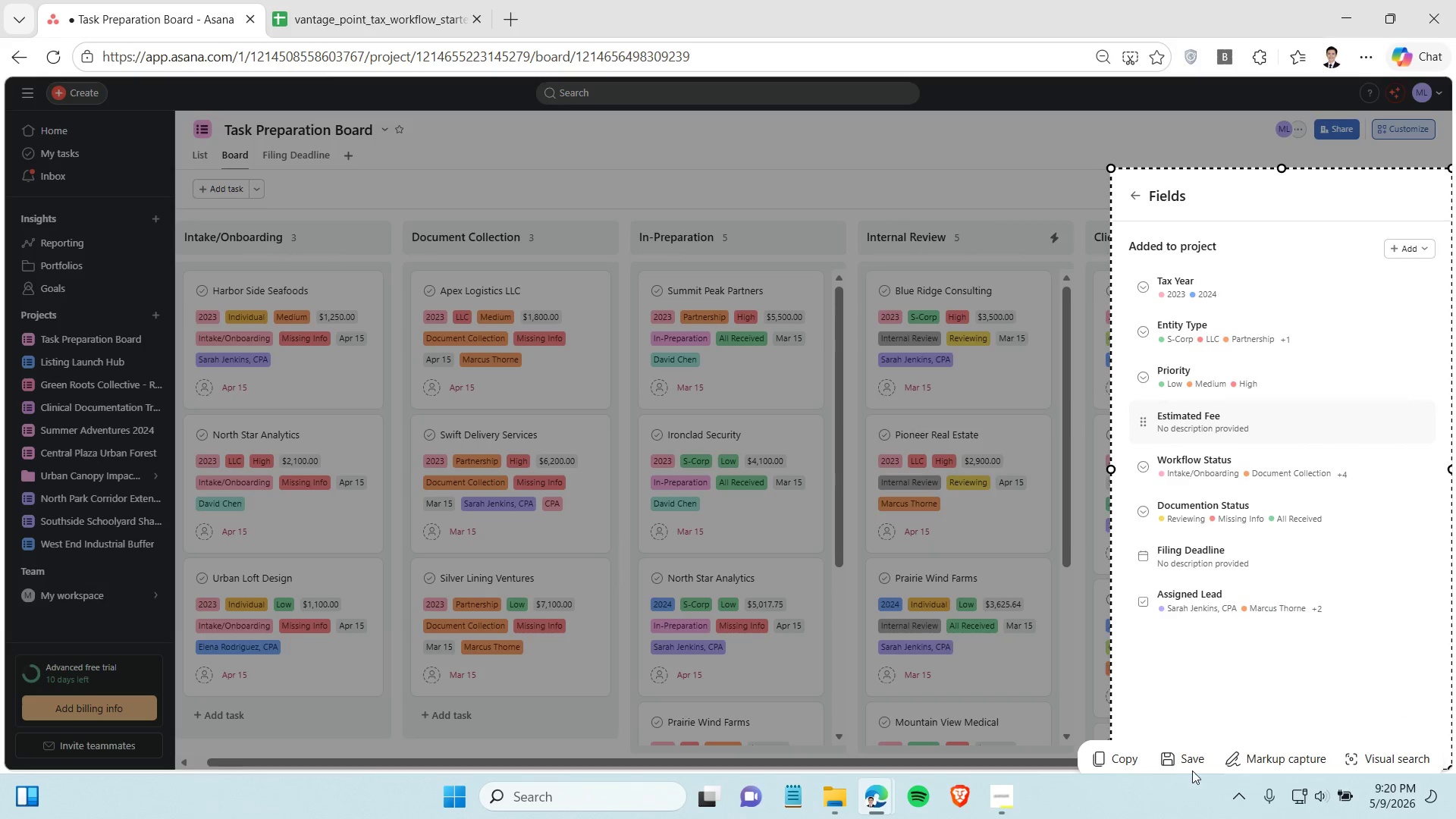 
left_click([1187, 765])
 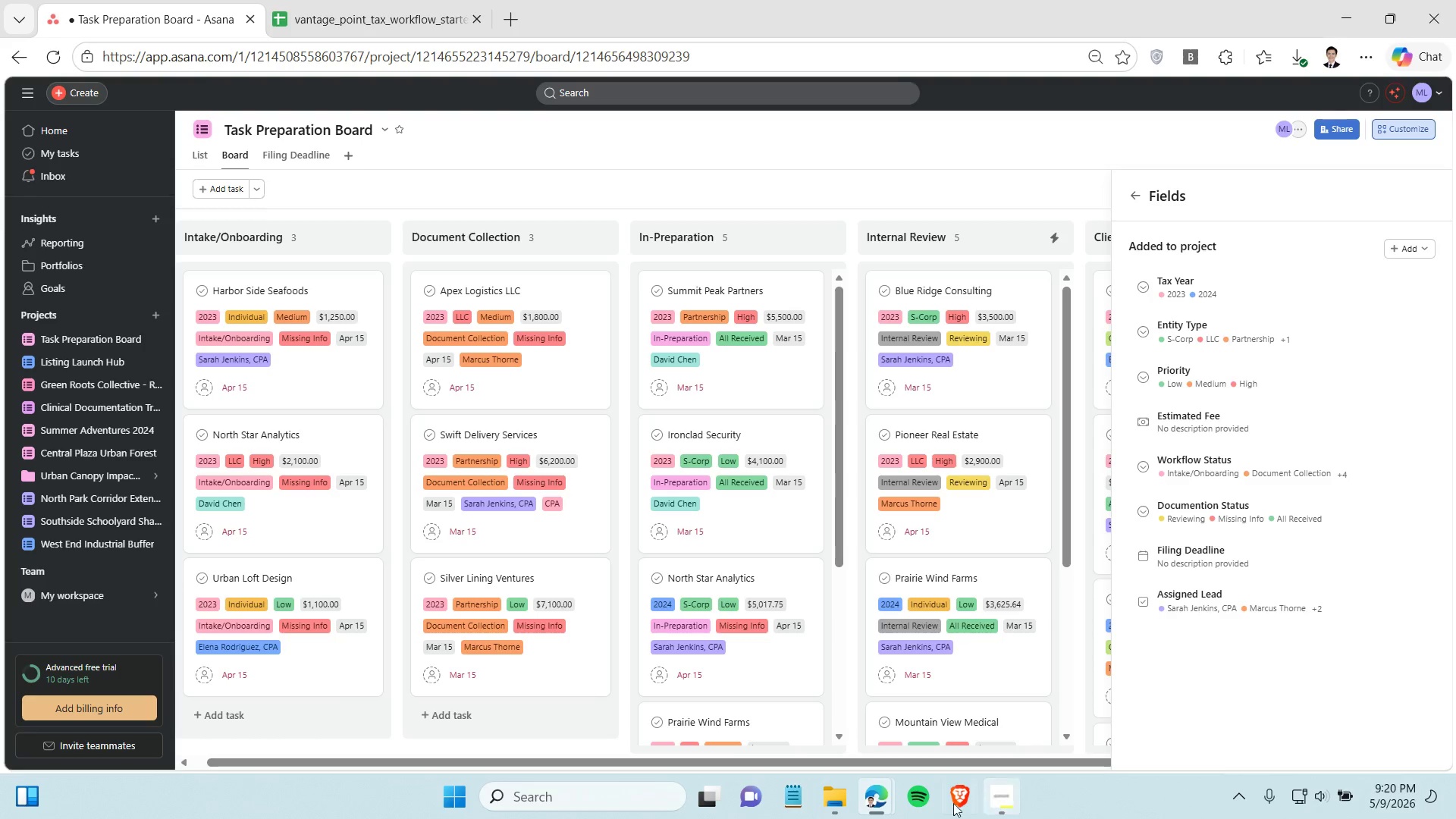 
left_click([834, 796])
 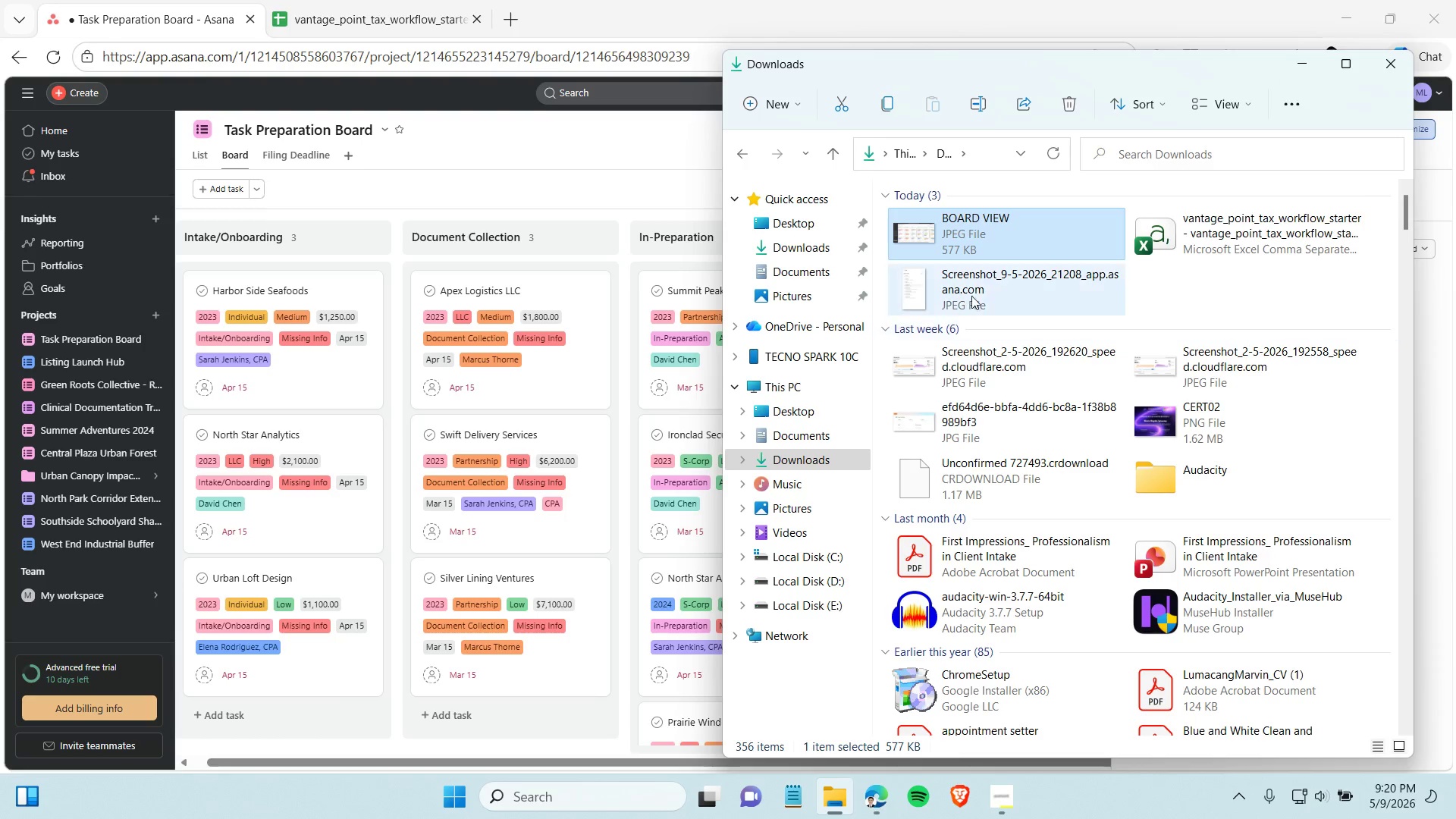 
left_click([972, 286])
 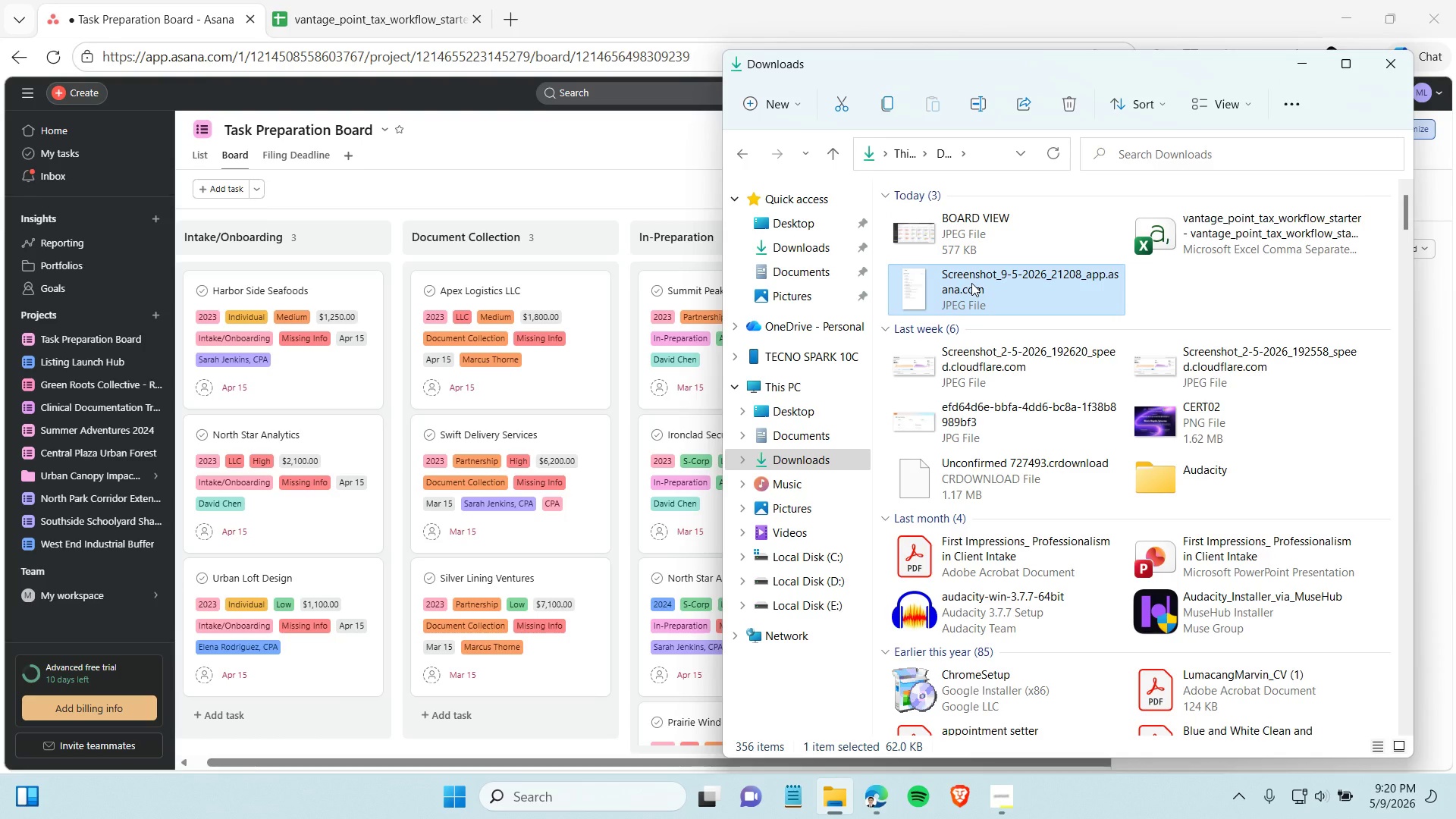 
left_click([971, 283])
 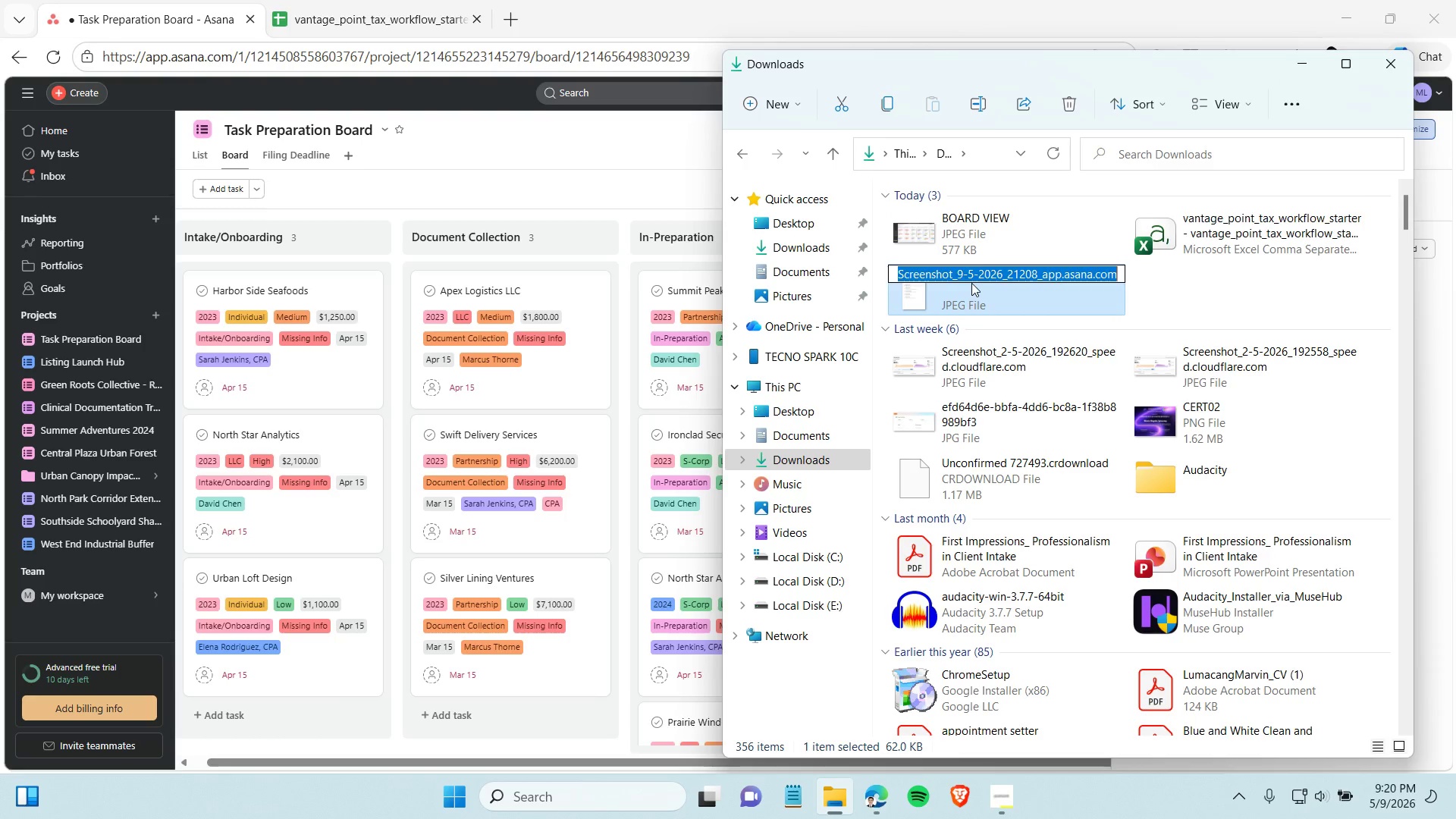 
type(COSTUM FILED)
key(Backspace)
key(Backspace)
key(Backspace)
type(ELD)
 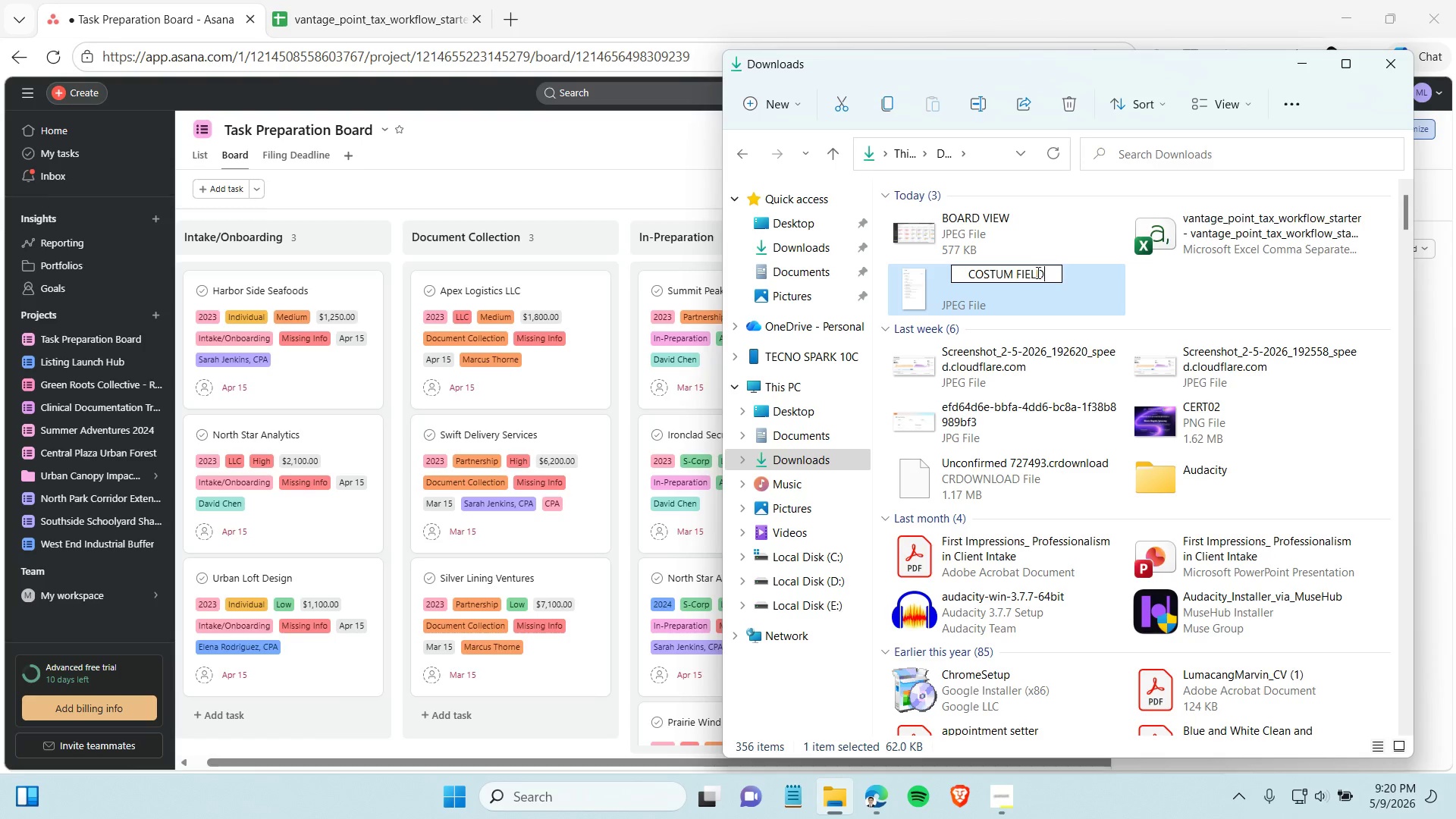 
left_click([1001, 275])
 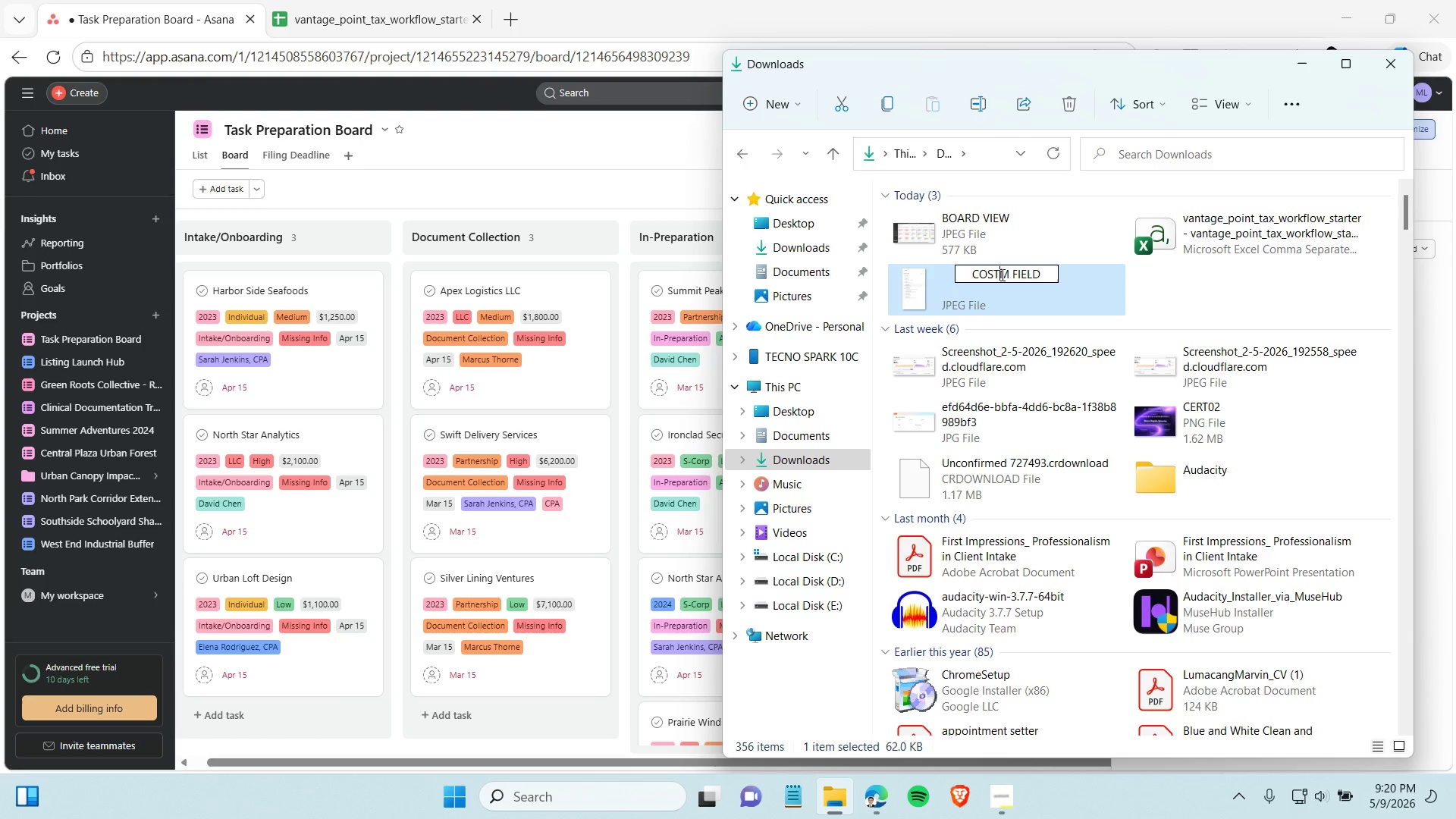 
key(Backspace)
key(Backspace)
key(Backspace)
key(Backspace)
type(USTO)
 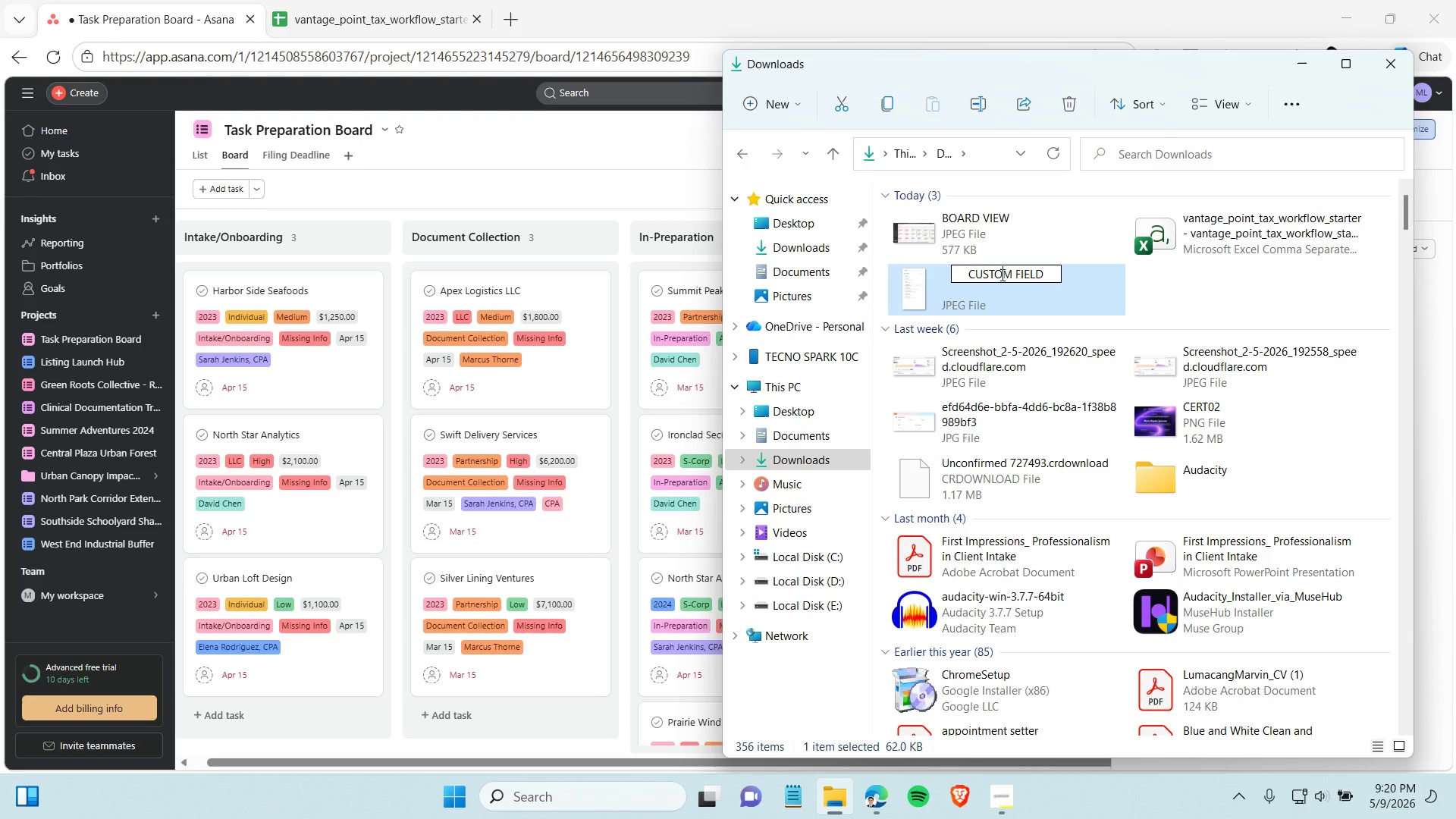 
key(Enter)
 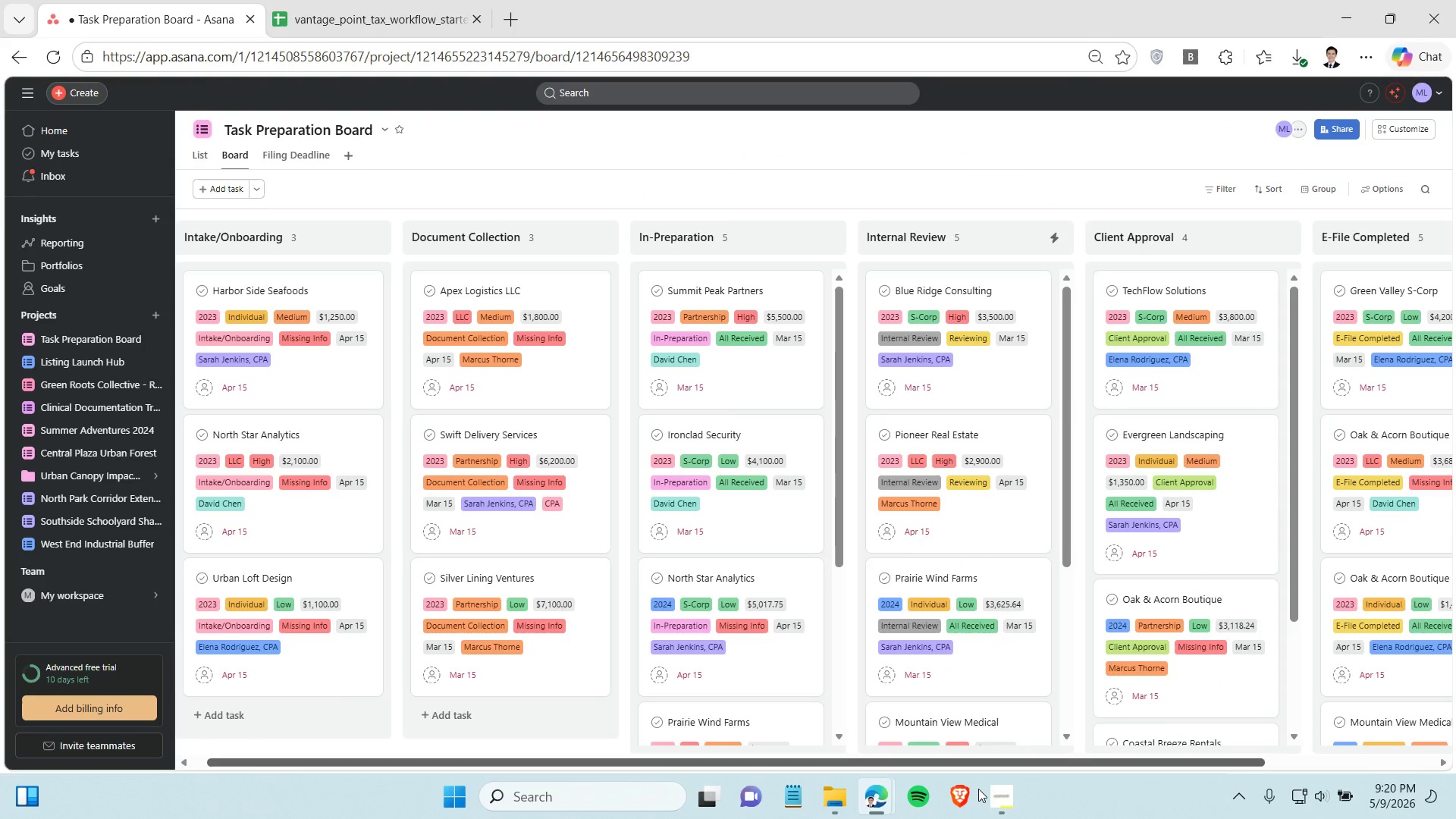 
left_click([993, 804])